 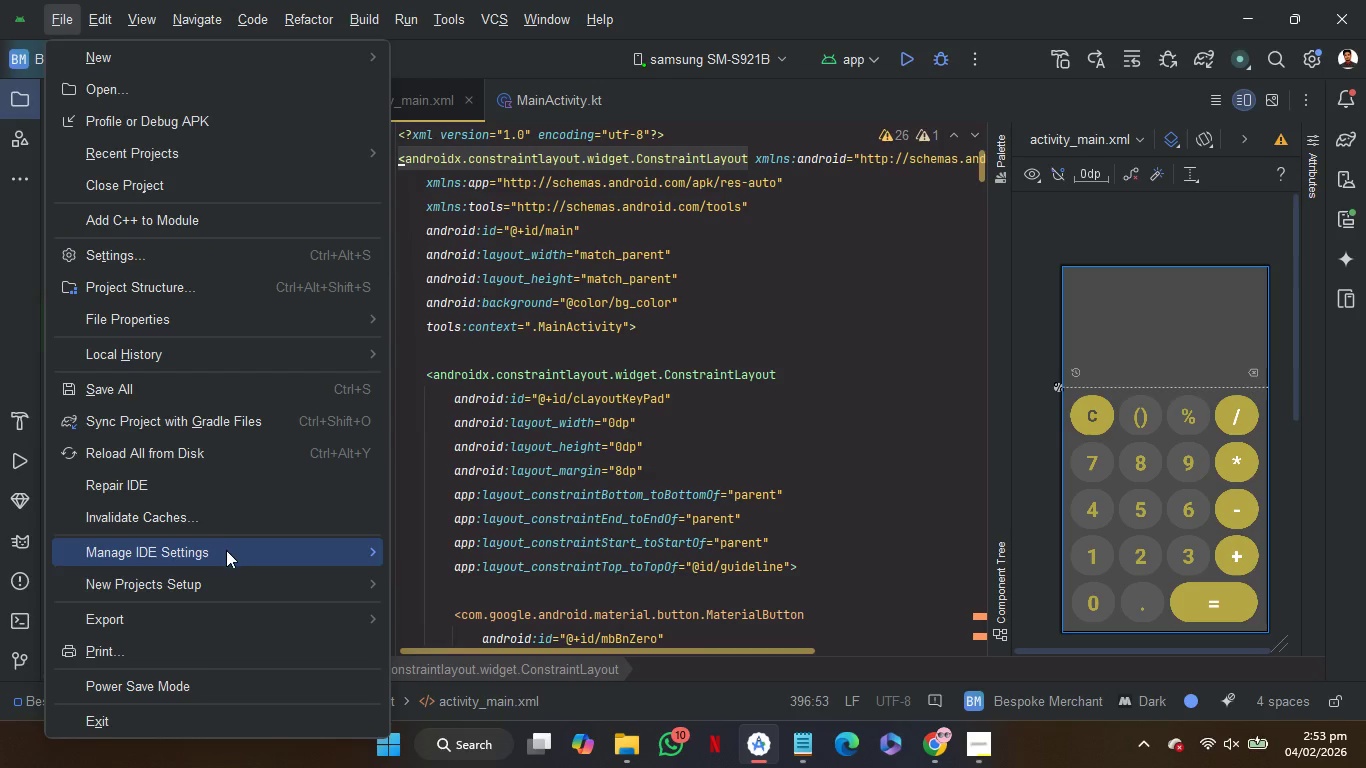 
left_click([469, 655])
 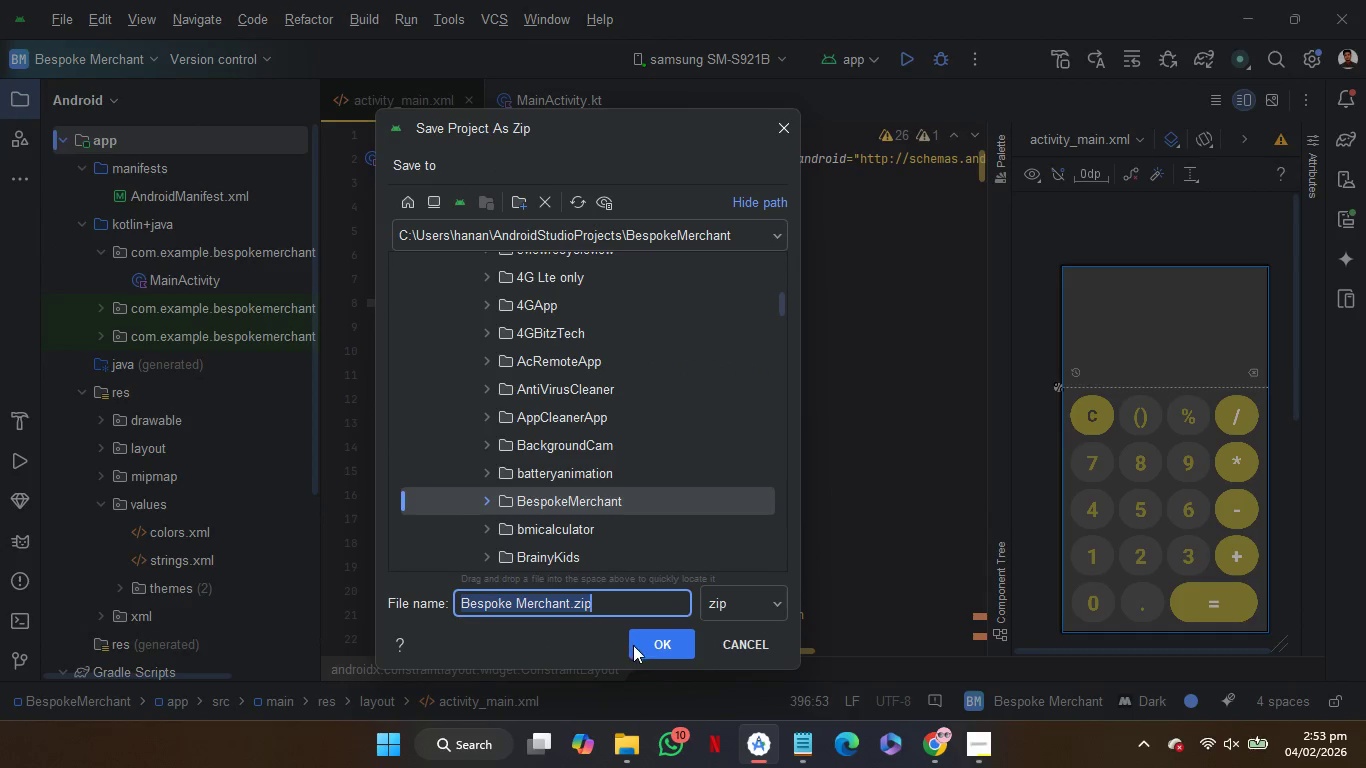 
left_click([638, 647])
 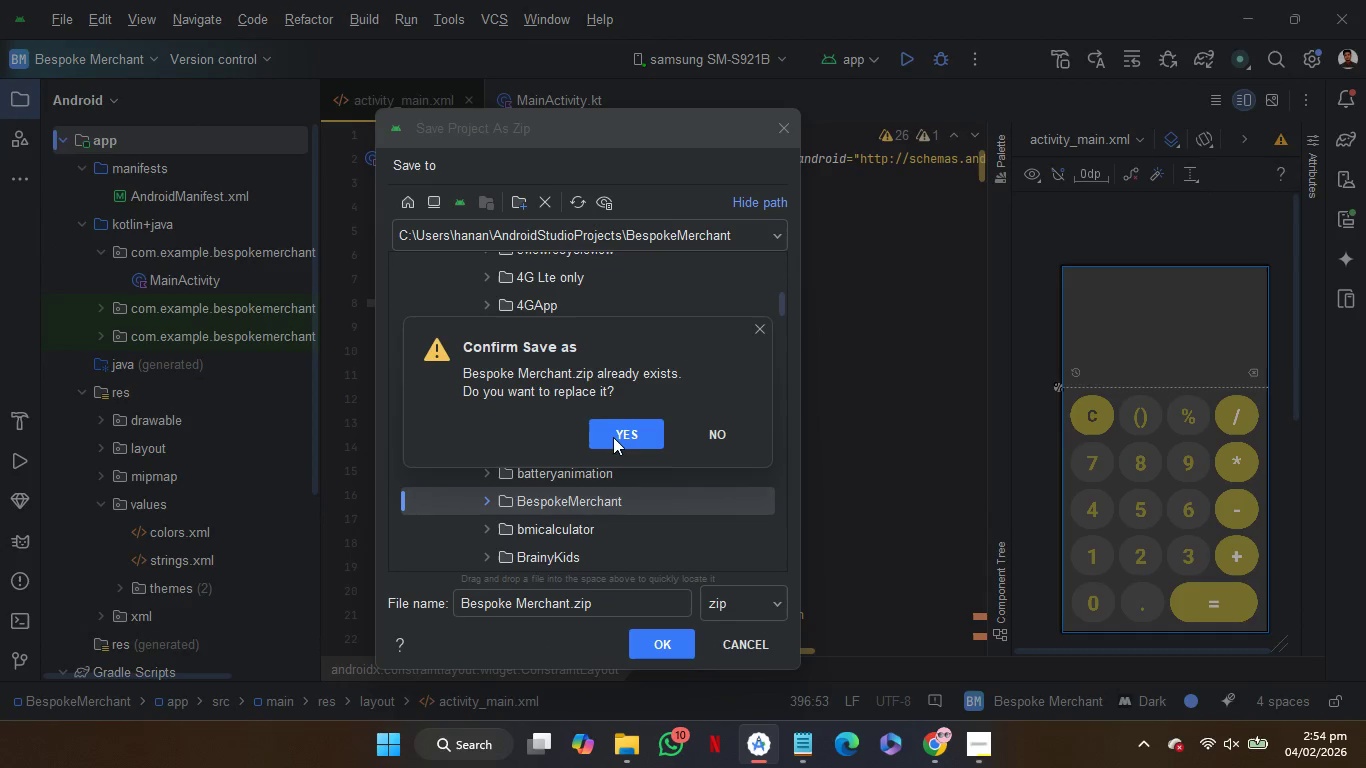 
left_click([613, 430])
 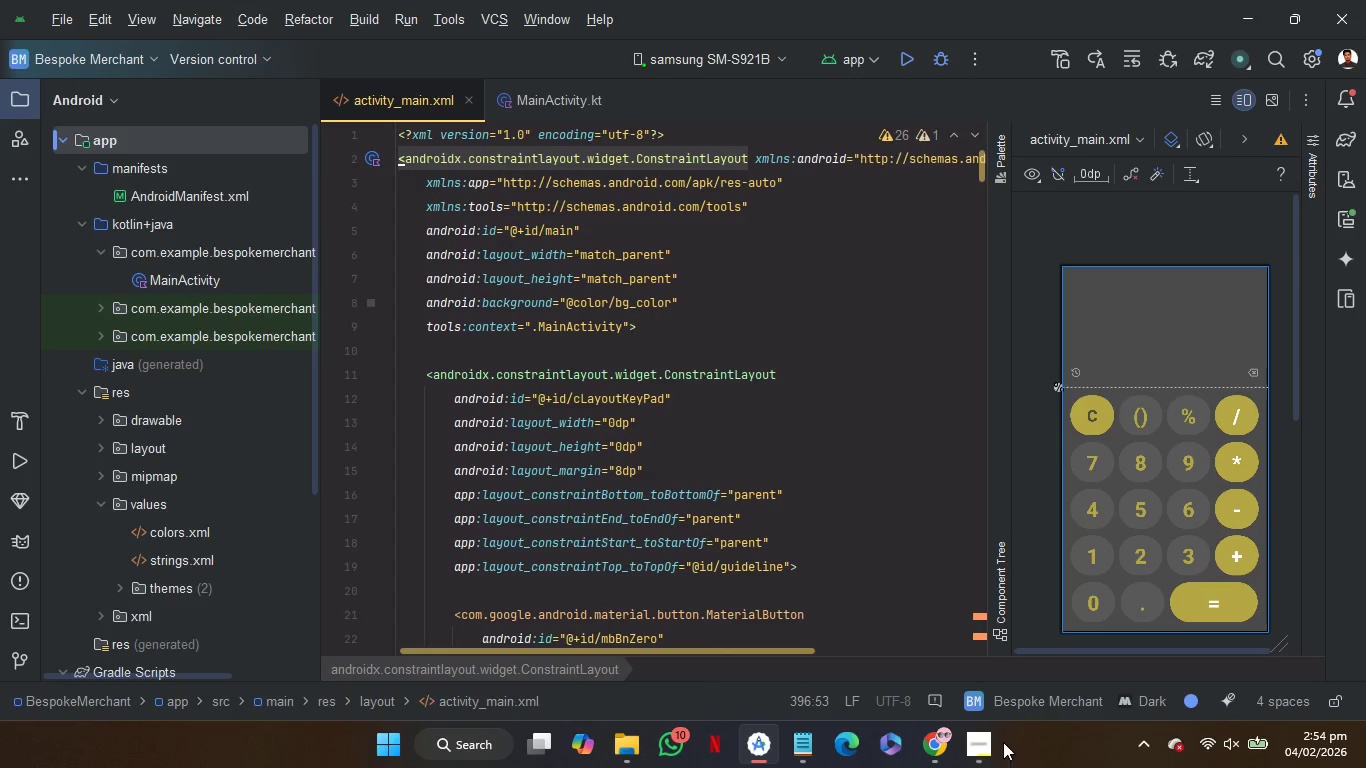 
left_click([985, 747])